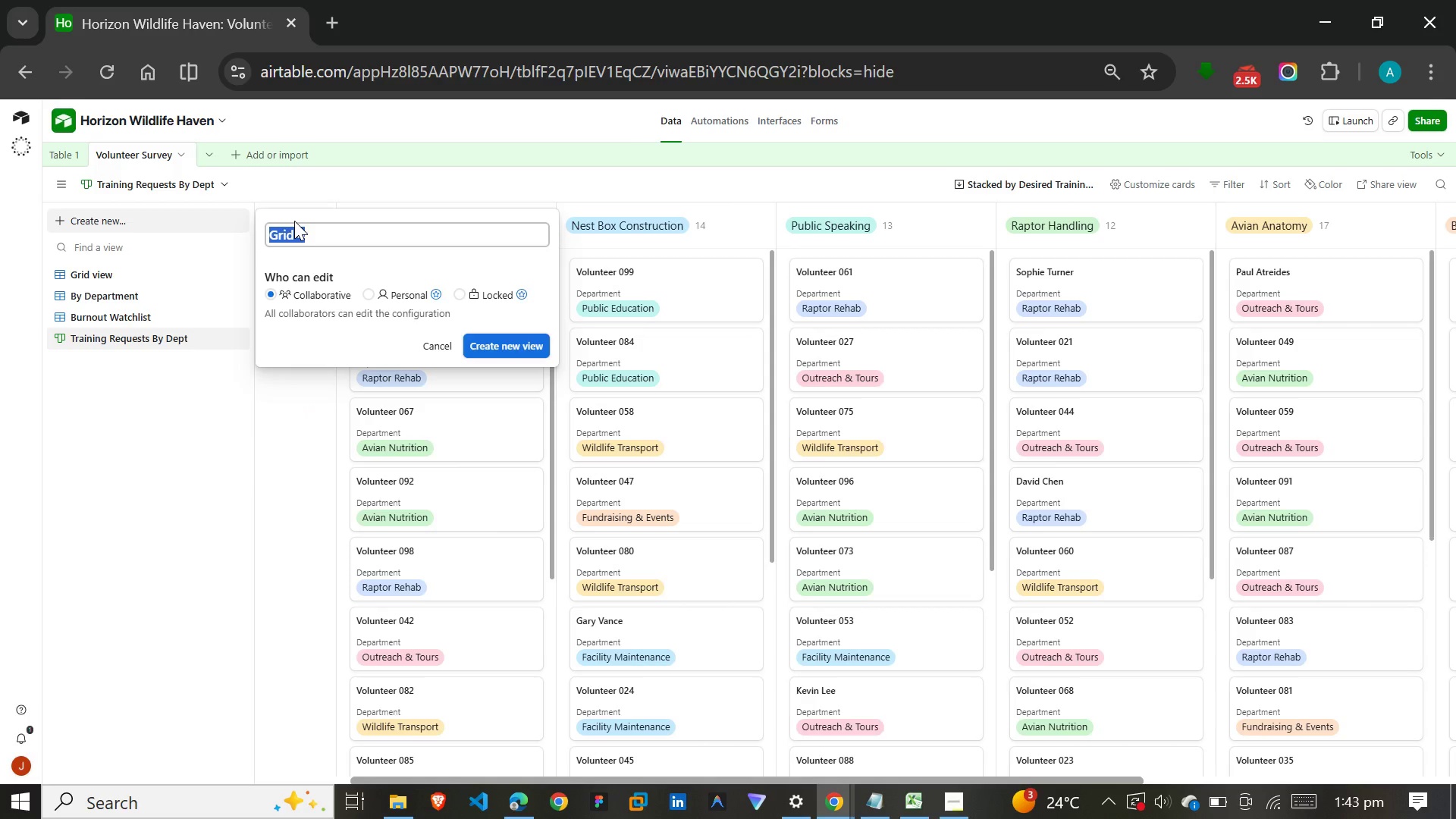 
wait(6.92)
 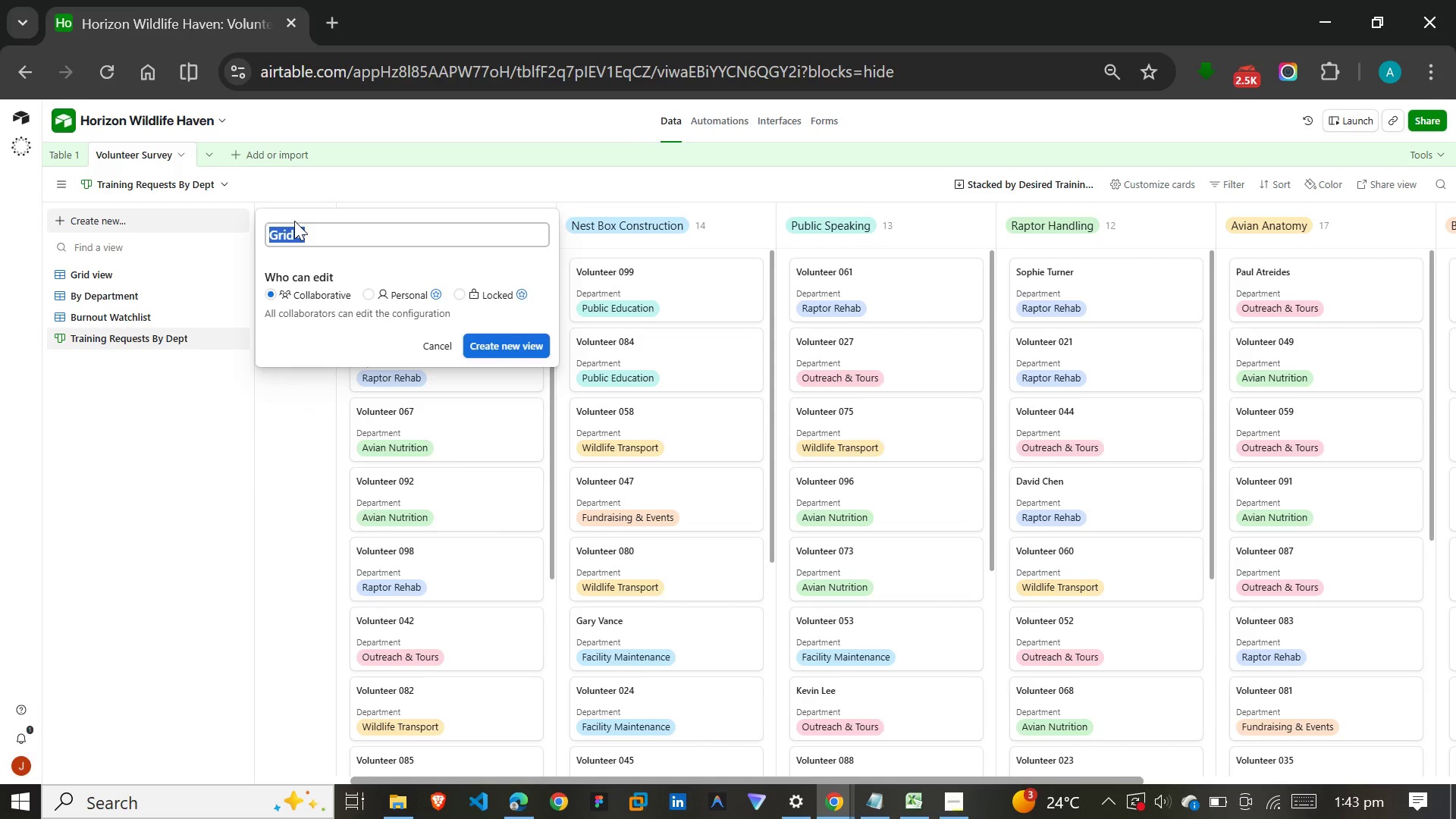 
type(Primary Challenges)
 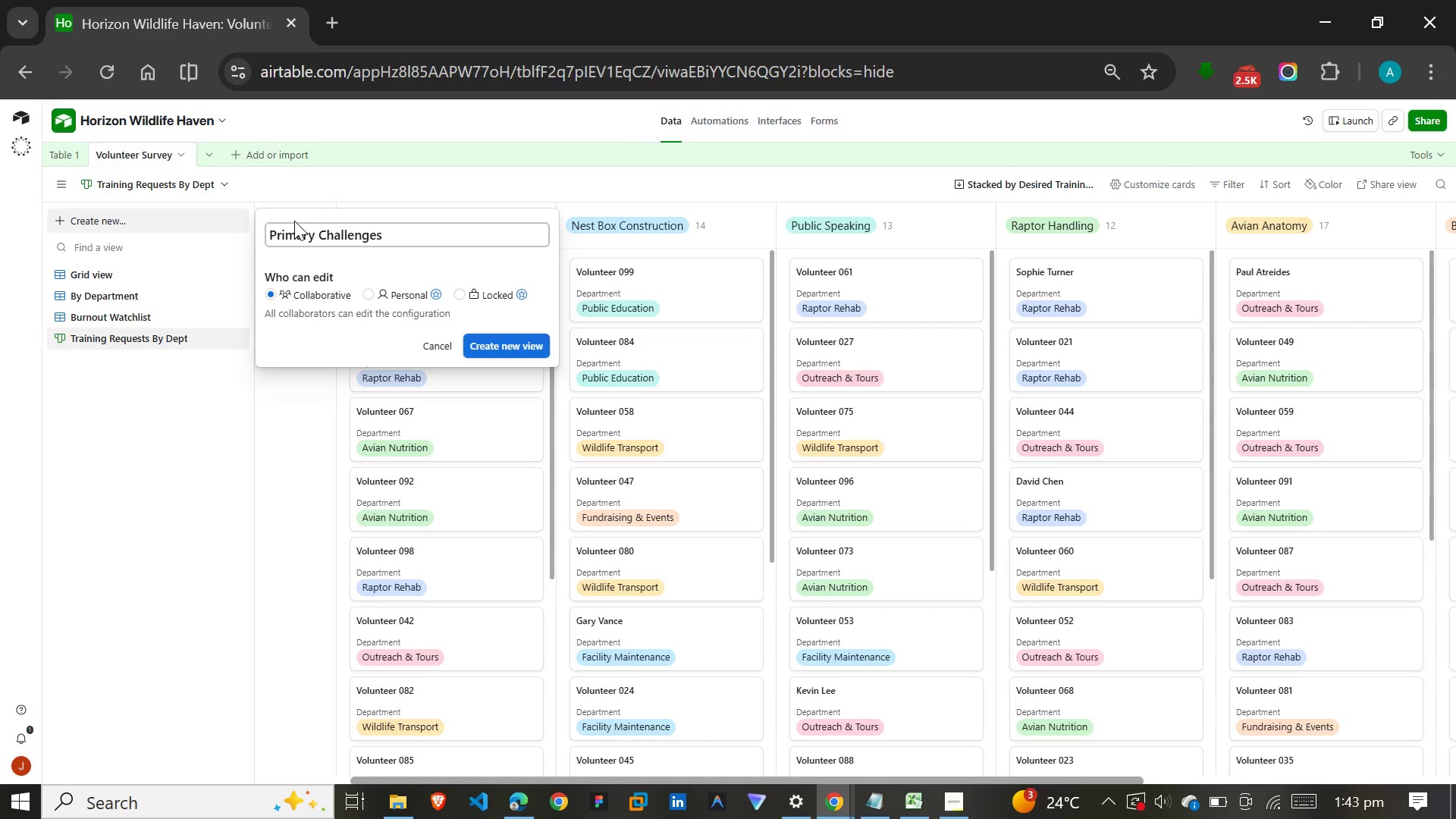 
wait(5.56)
 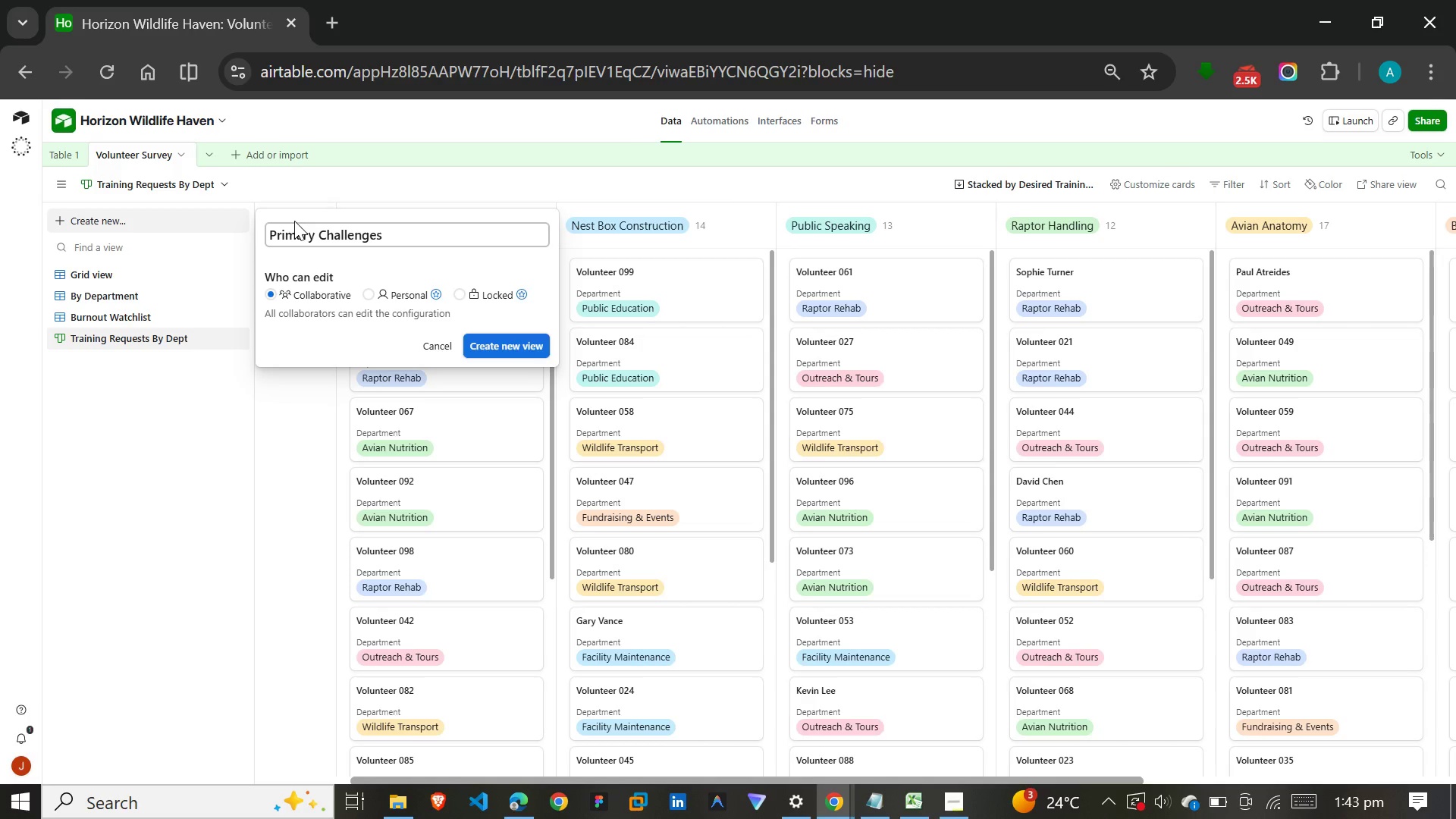 
key(Enter)
 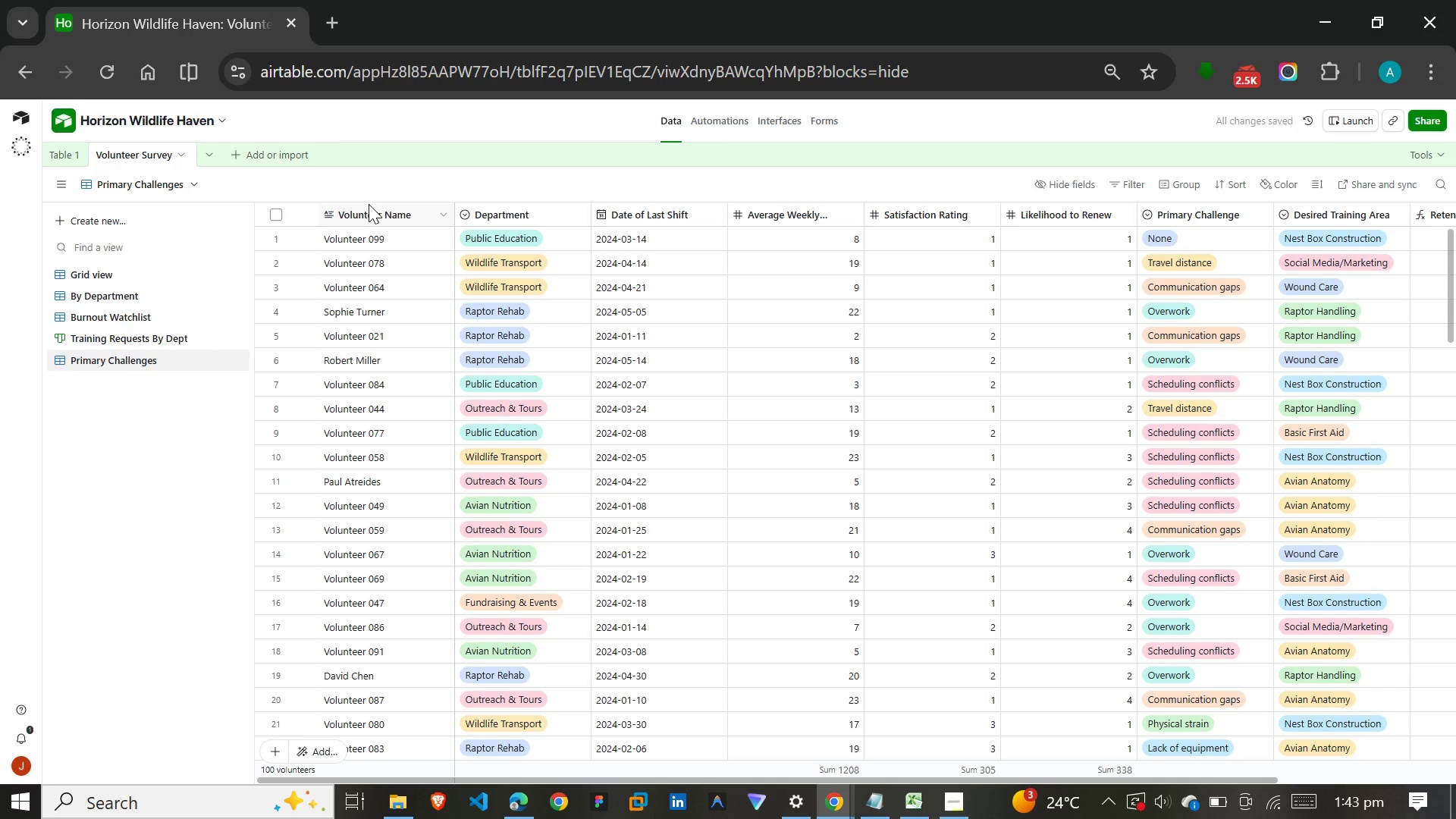 
wait(6.88)
 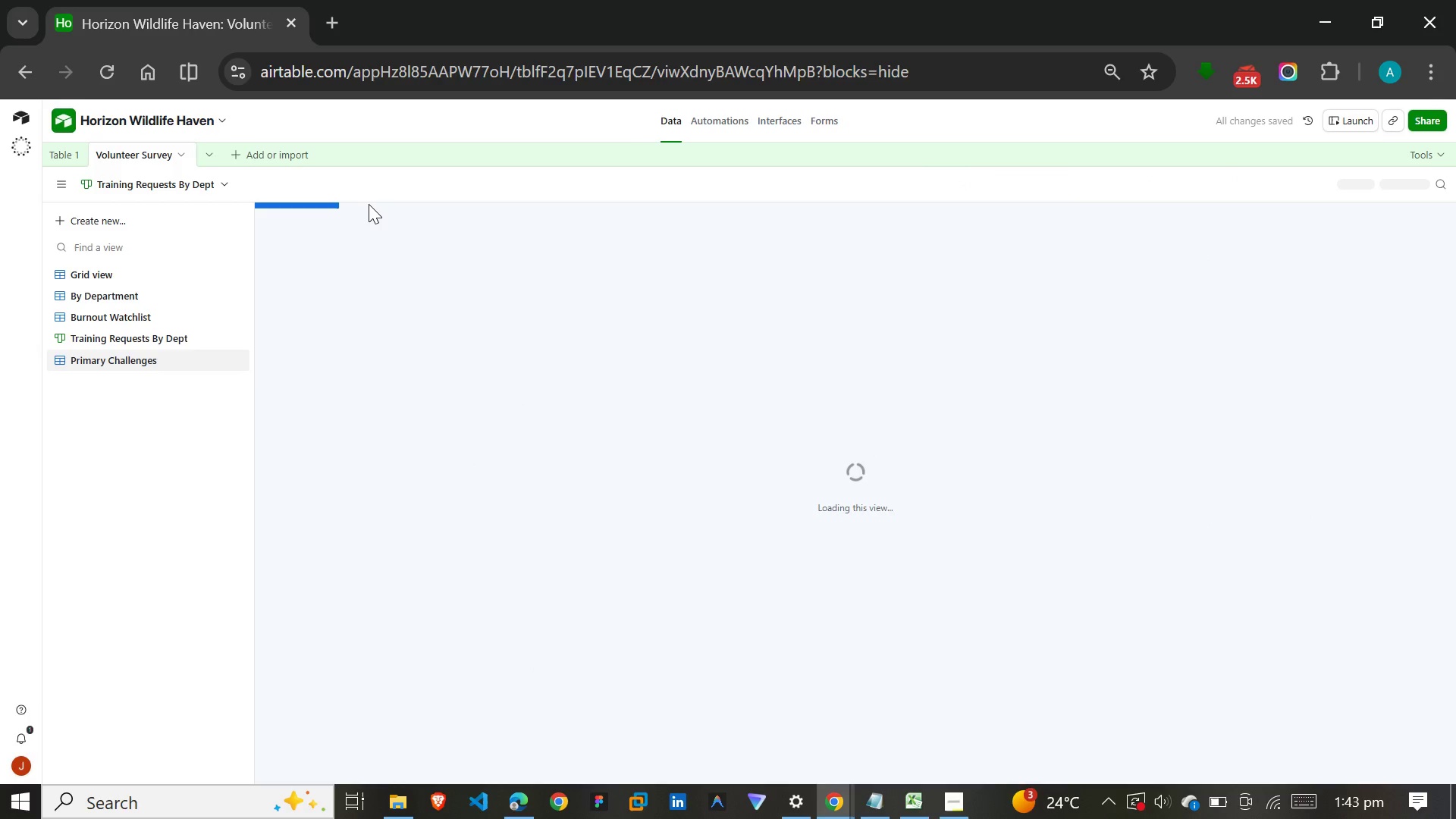 
left_click([1166, 176])
 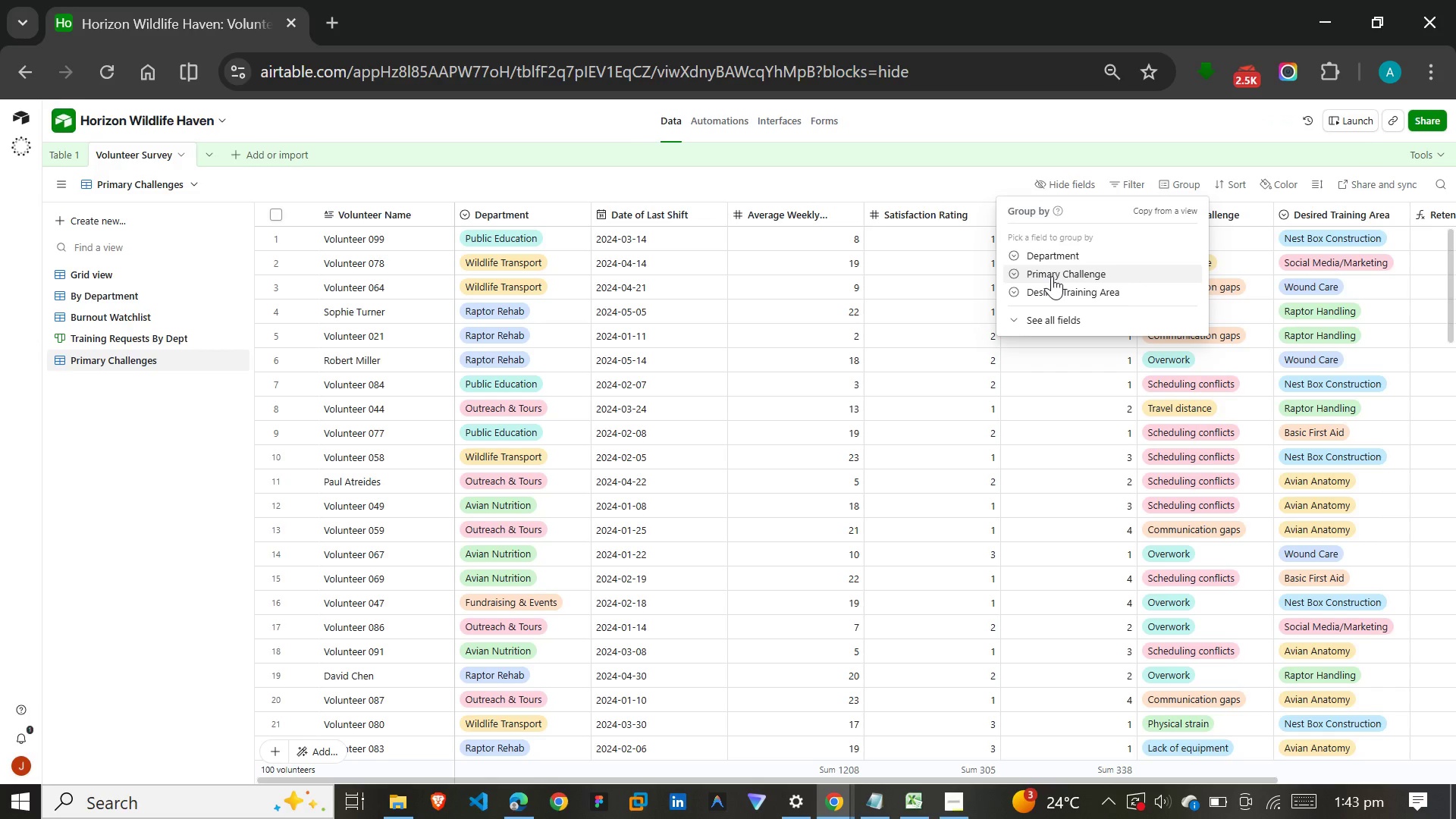 
left_click([1052, 276])
 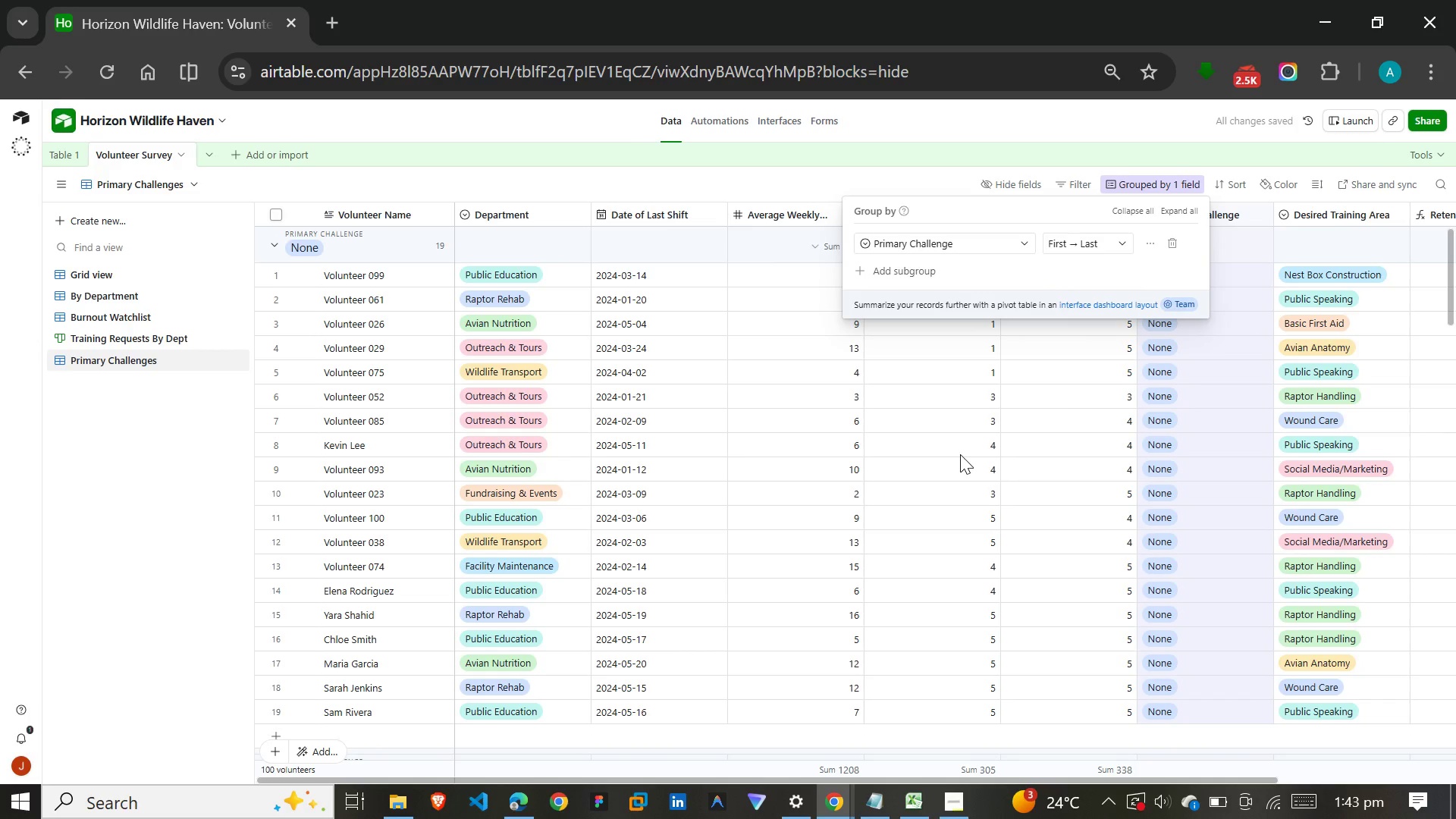 
wait(8.64)
 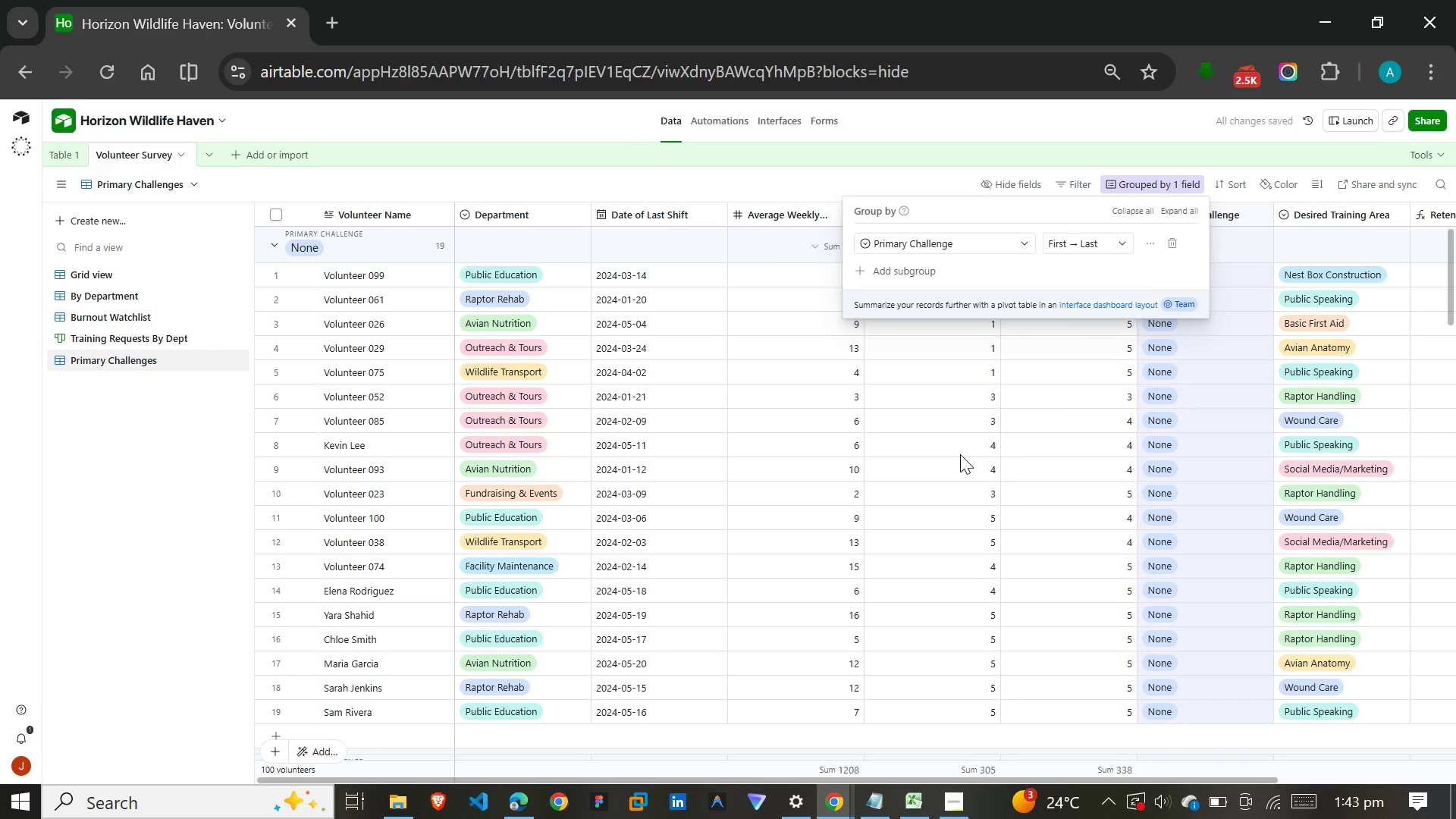 
left_click([865, 185])
 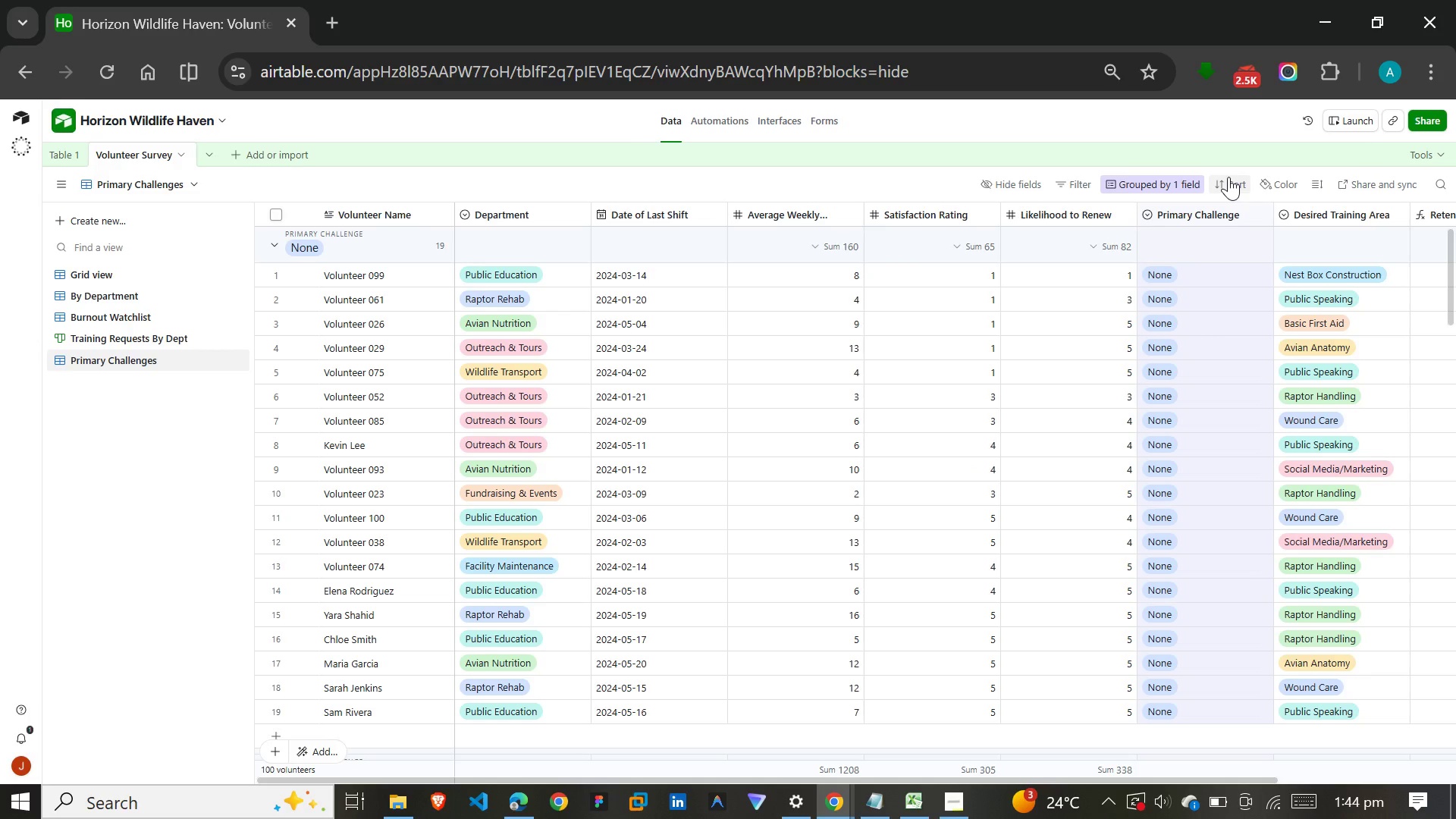 
left_click([1228, 177])
 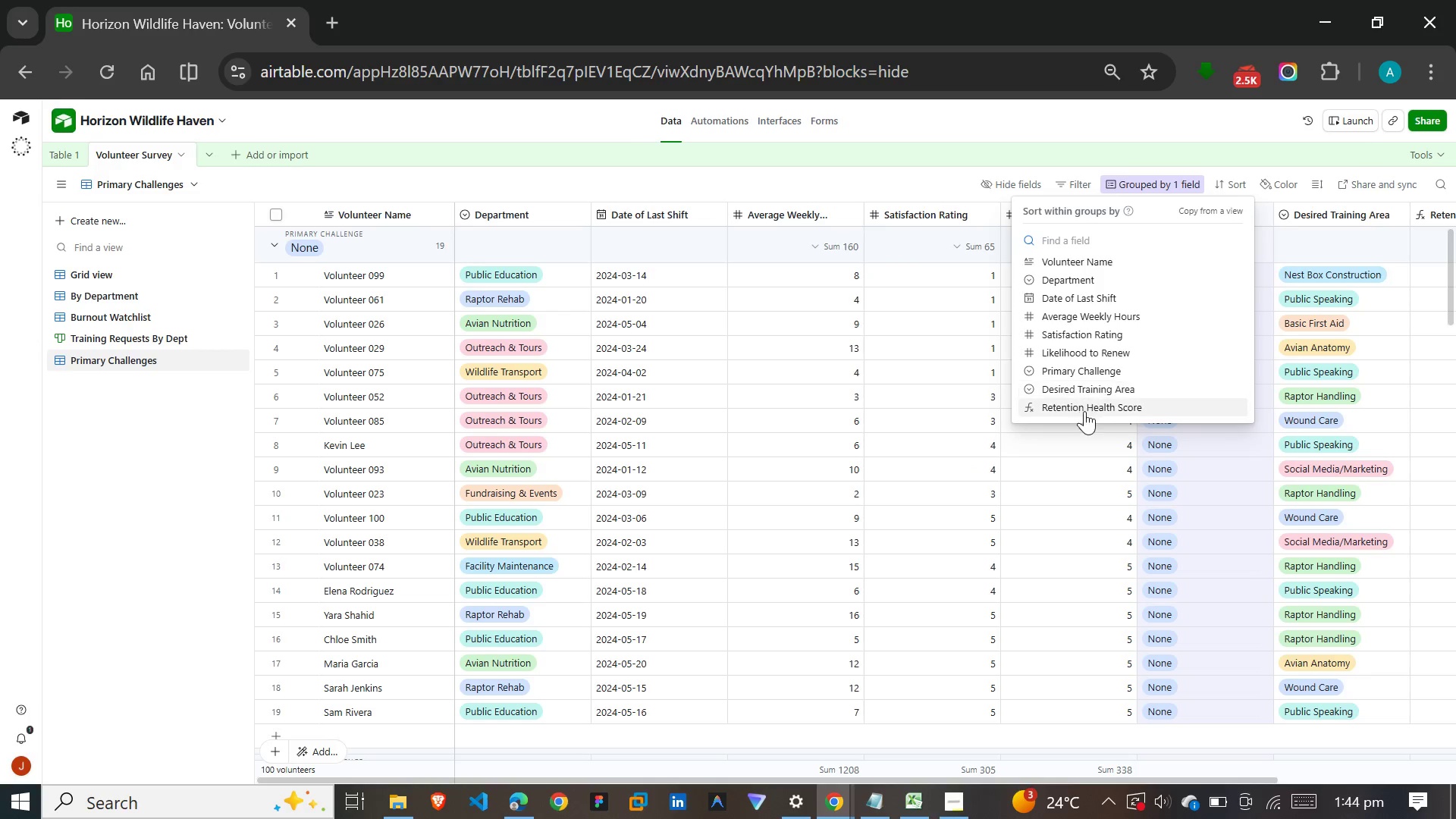 
left_click([1083, 413])
 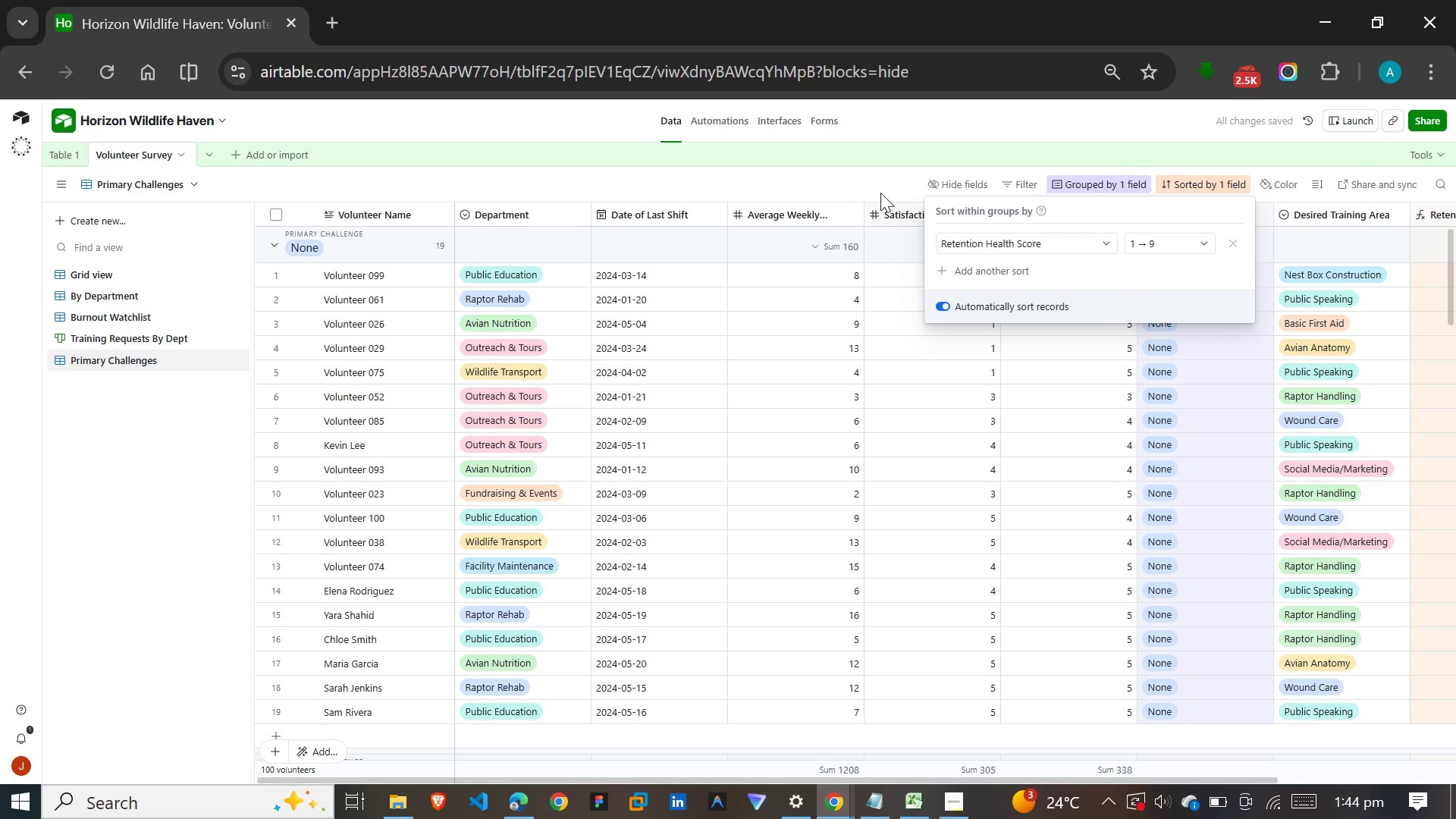 
left_click([871, 188])
 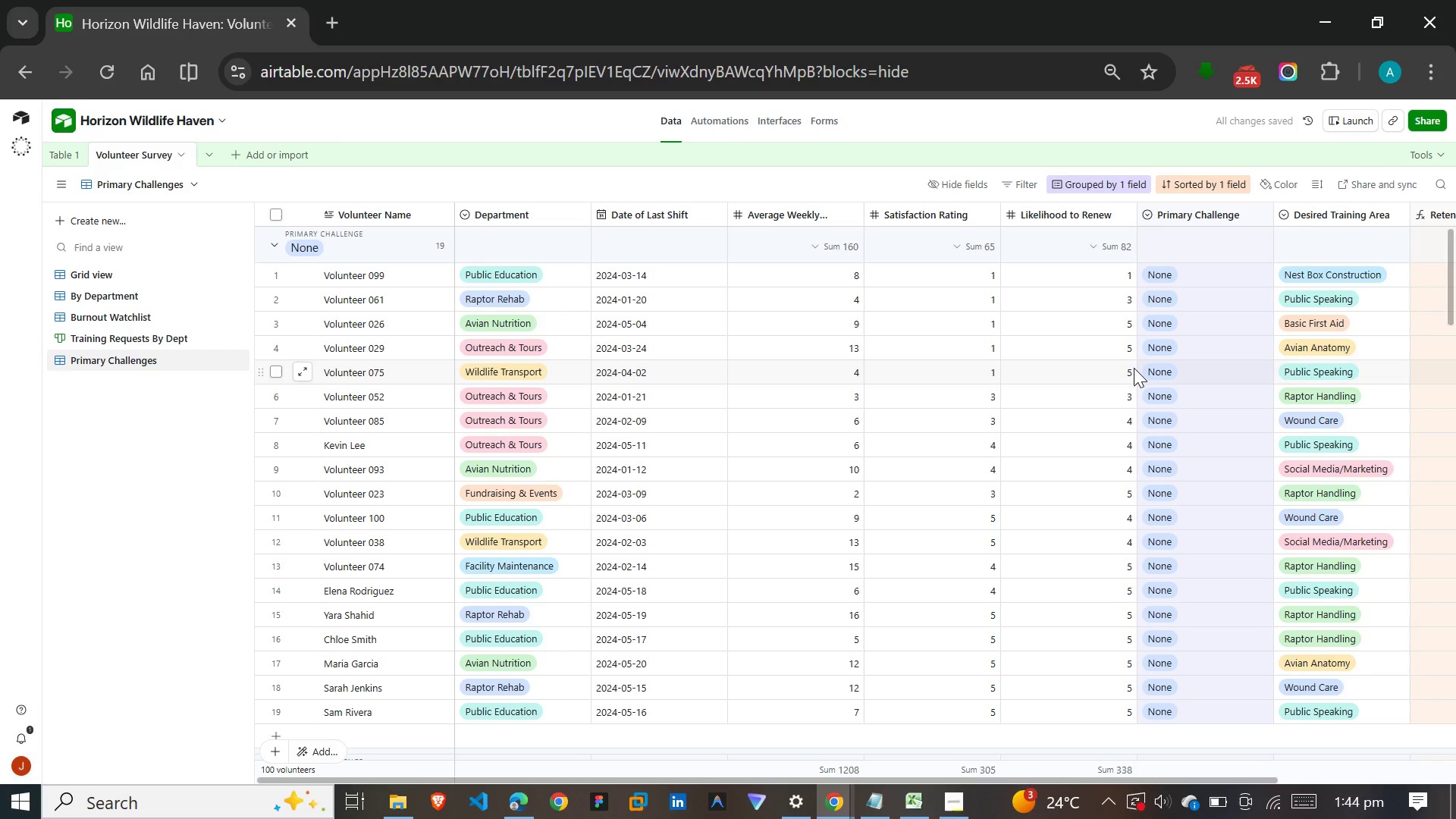 
scroll: coordinate [1134, 368], scroll_direction: down, amount: 38.0
 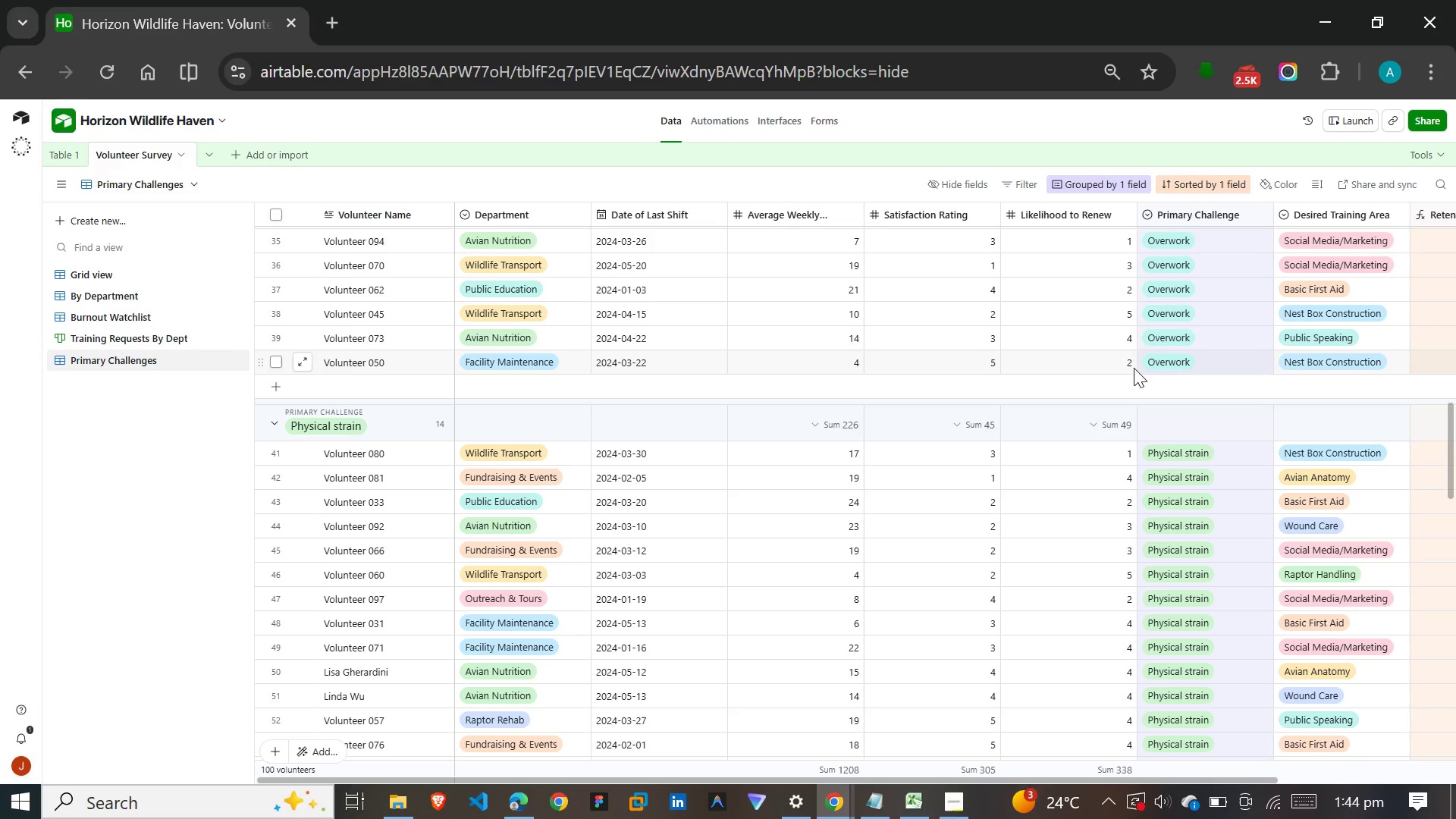 
wait(14.13)
 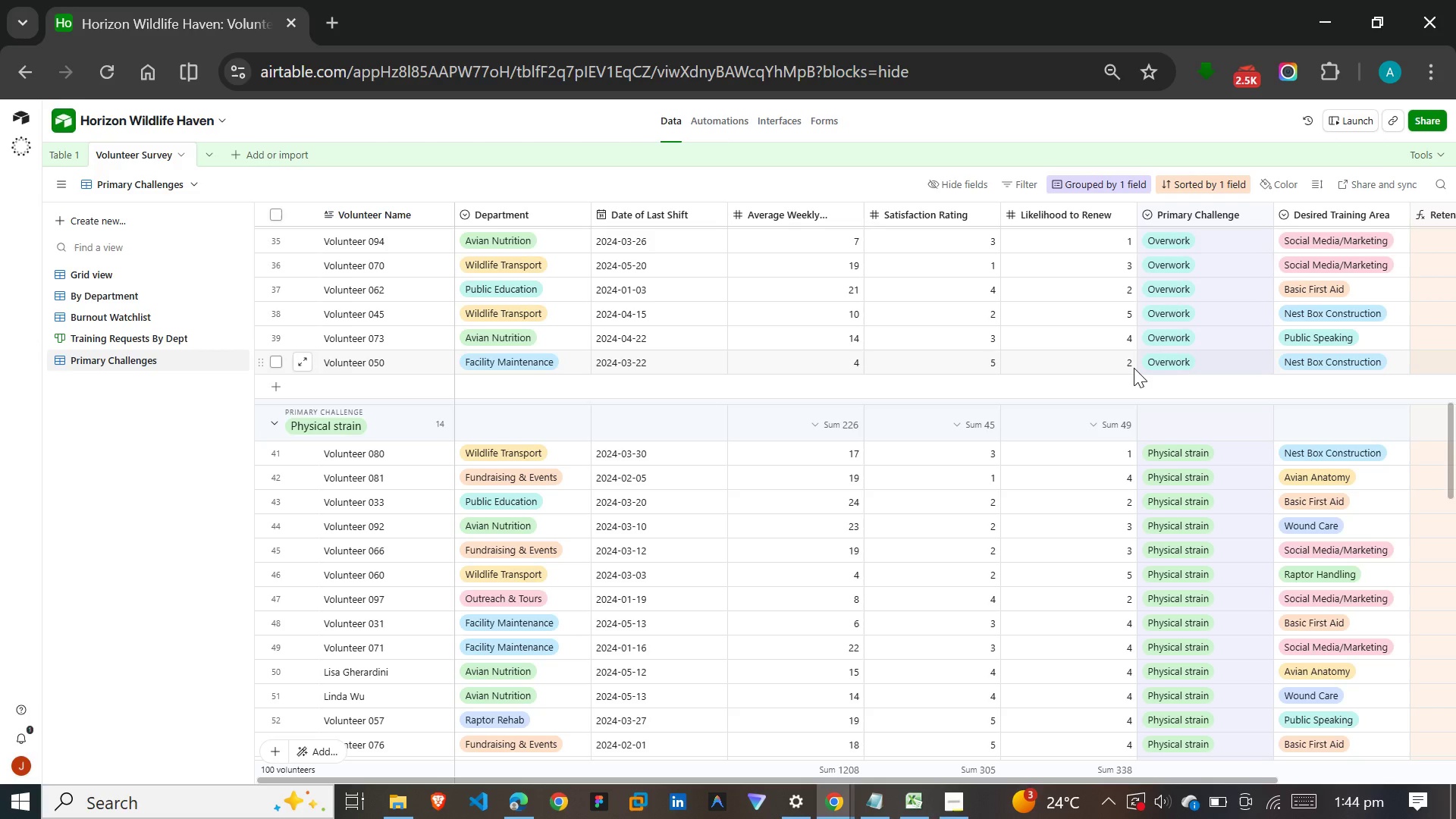 
left_click([939, 818])